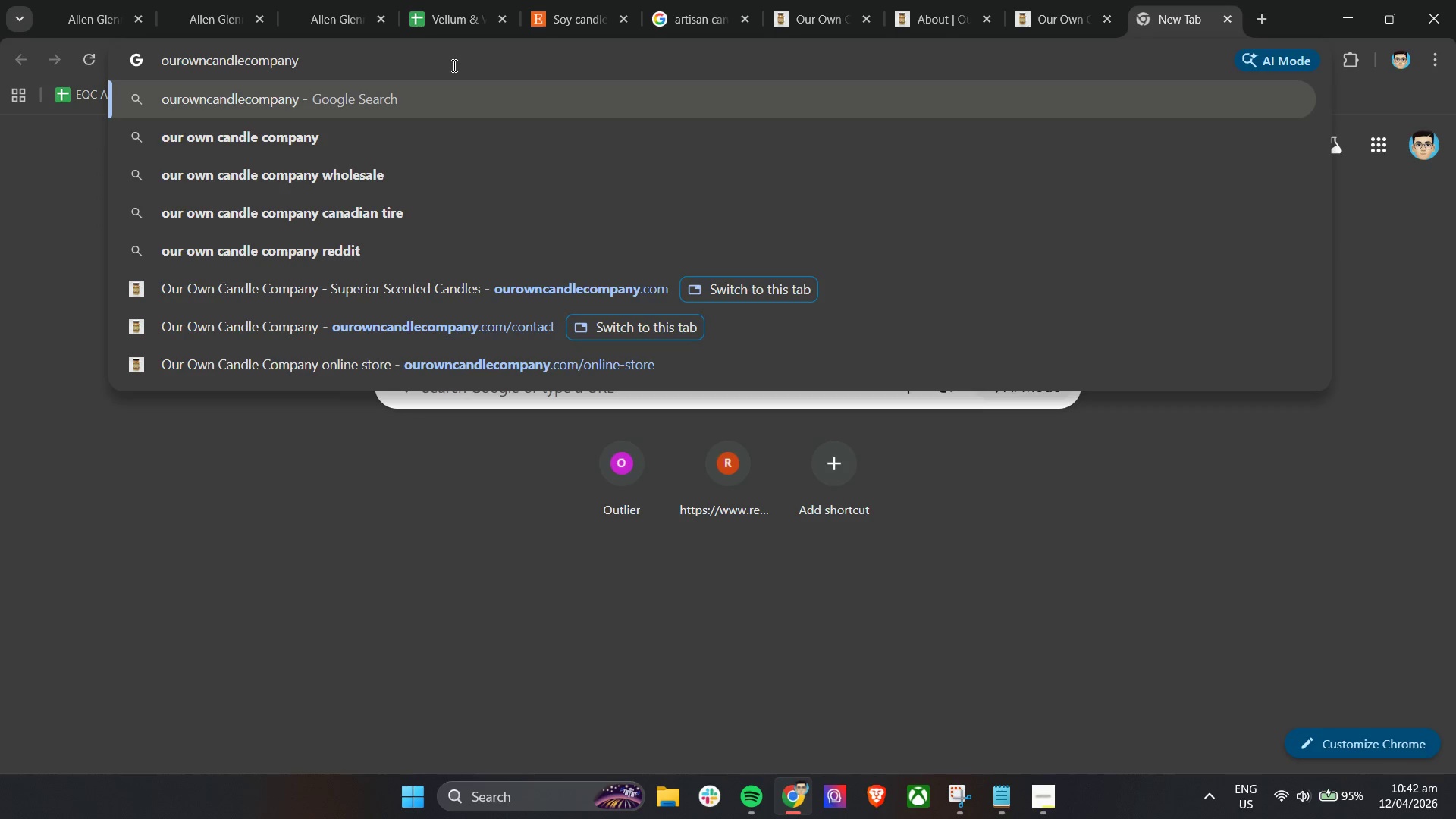 
type( doun)
key(Backspace)
key(Backspace)
key(Backspace)
key(Backspace)
type(foud)
key(Backspace)
type(nder name)
 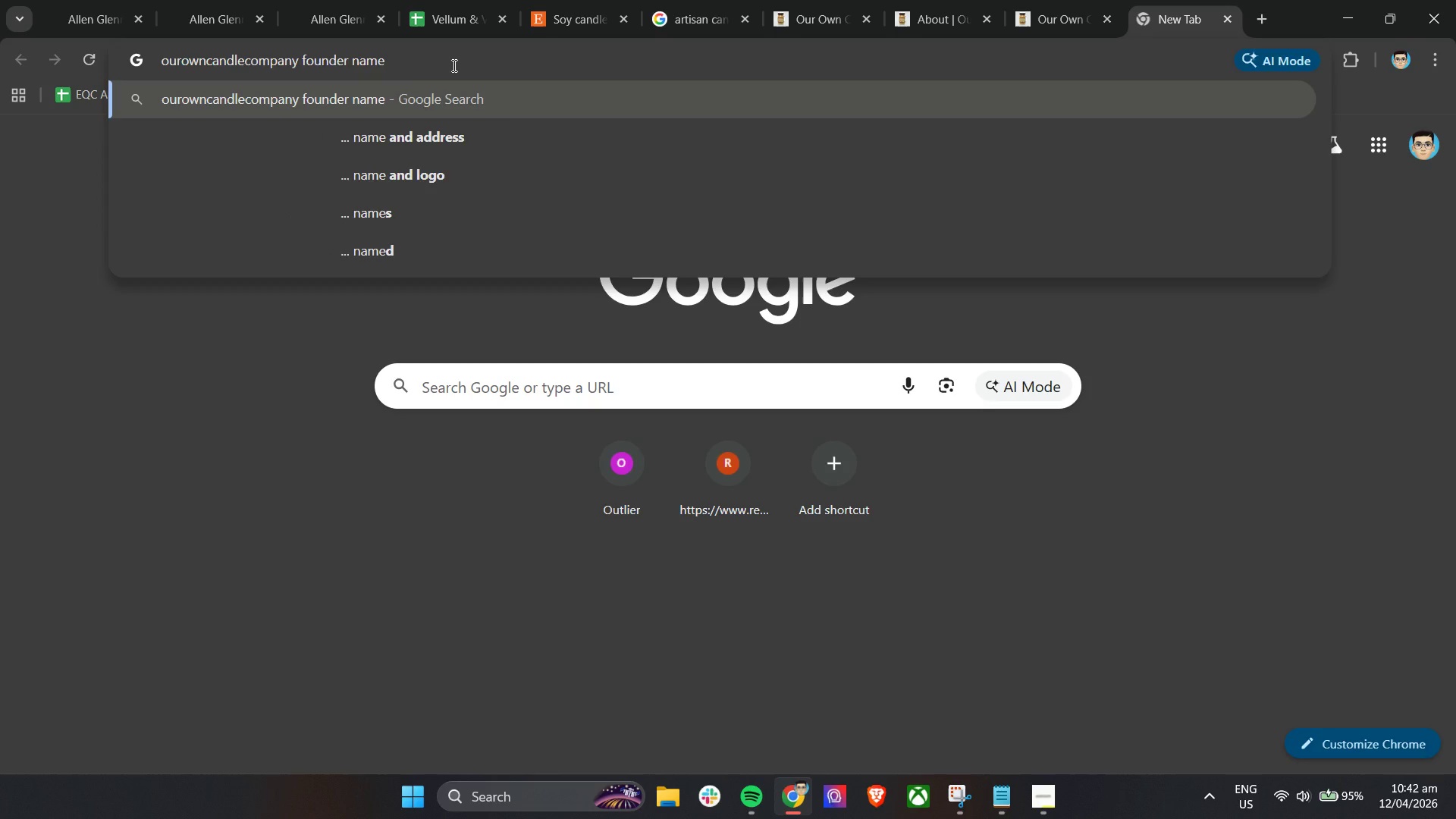 
key(Enter)
 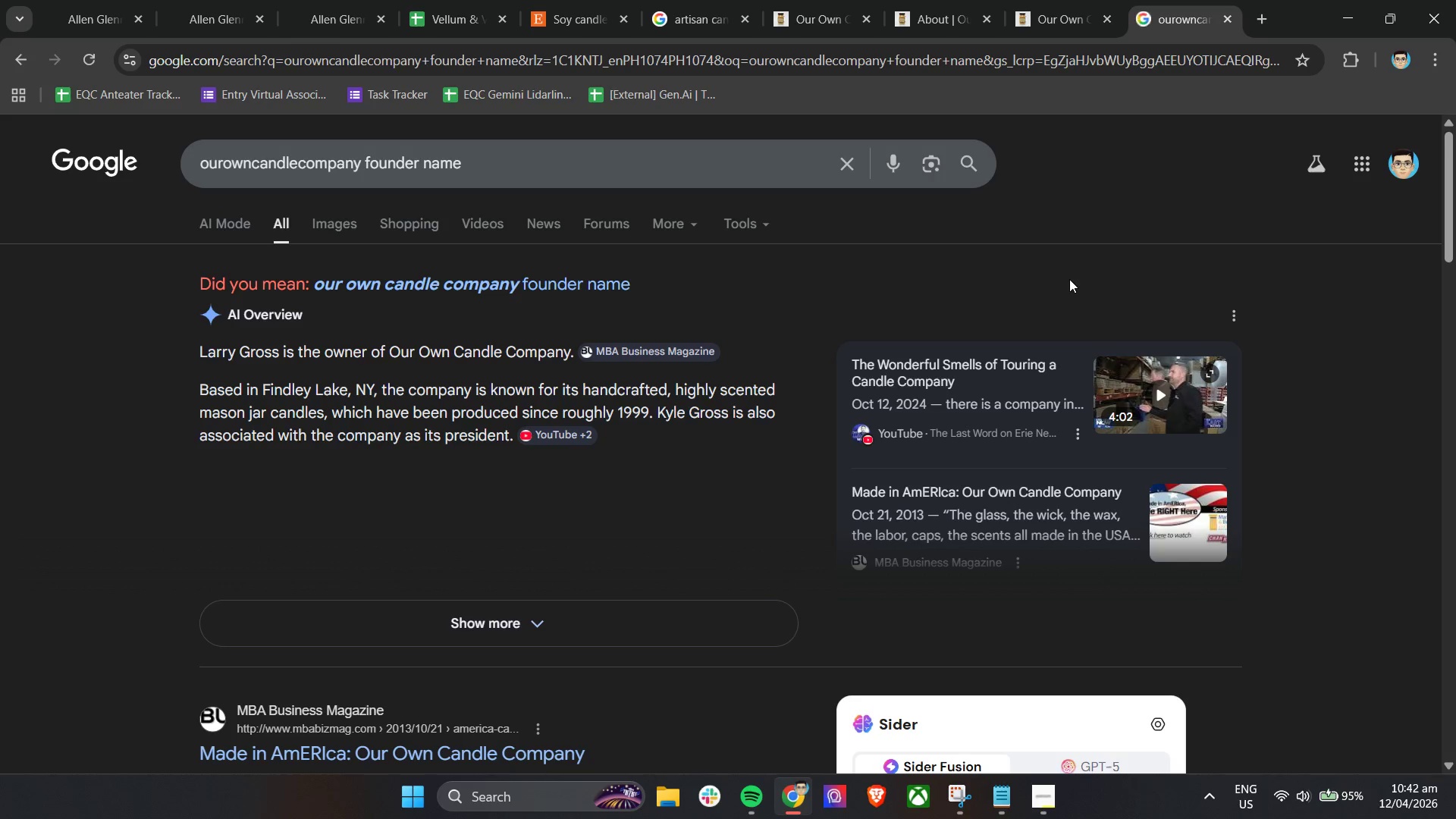 
wait(11.64)
 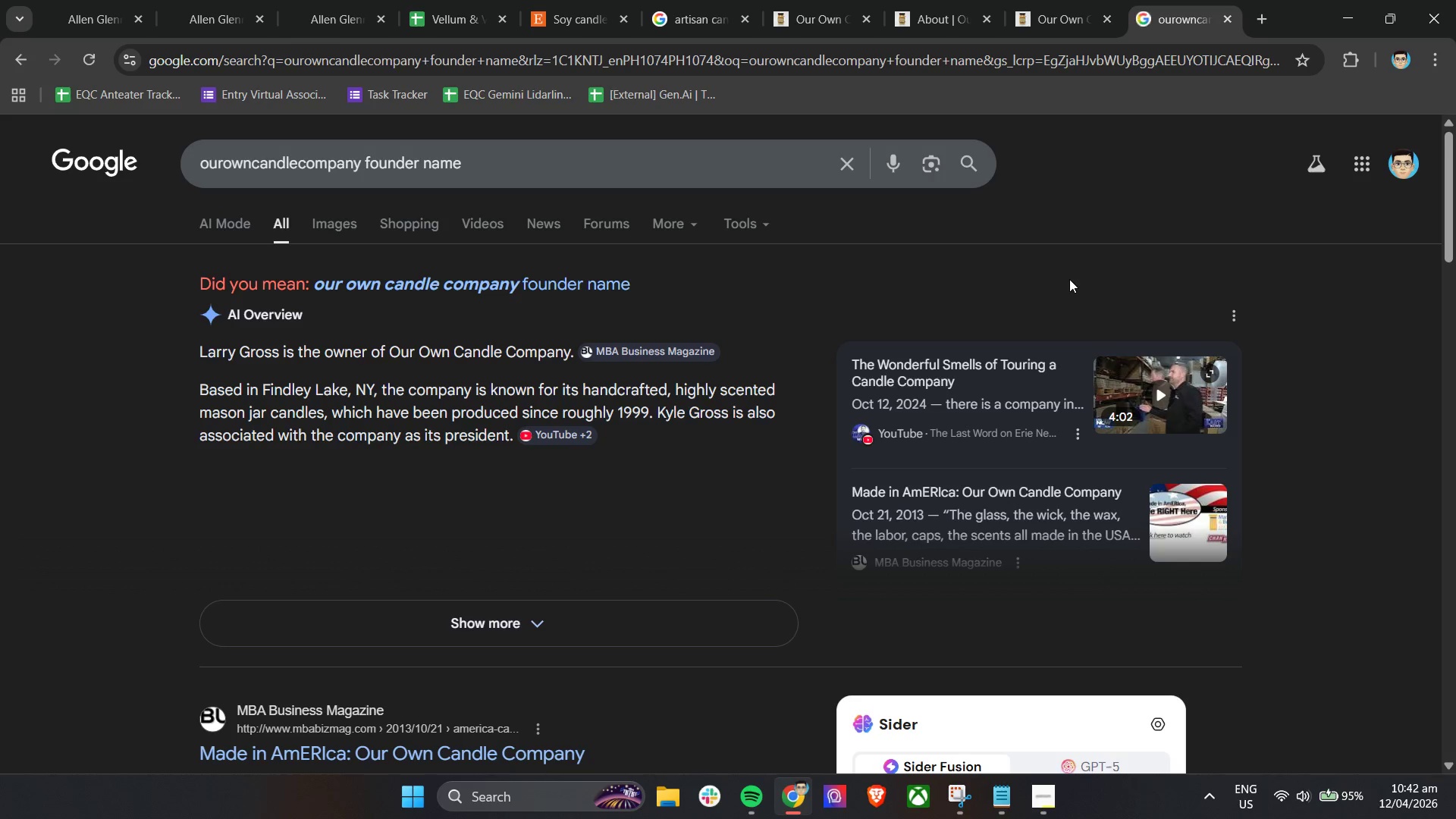 
left_click_drag(start_coordinate=[188, 345], to_coordinate=[278, 353])
 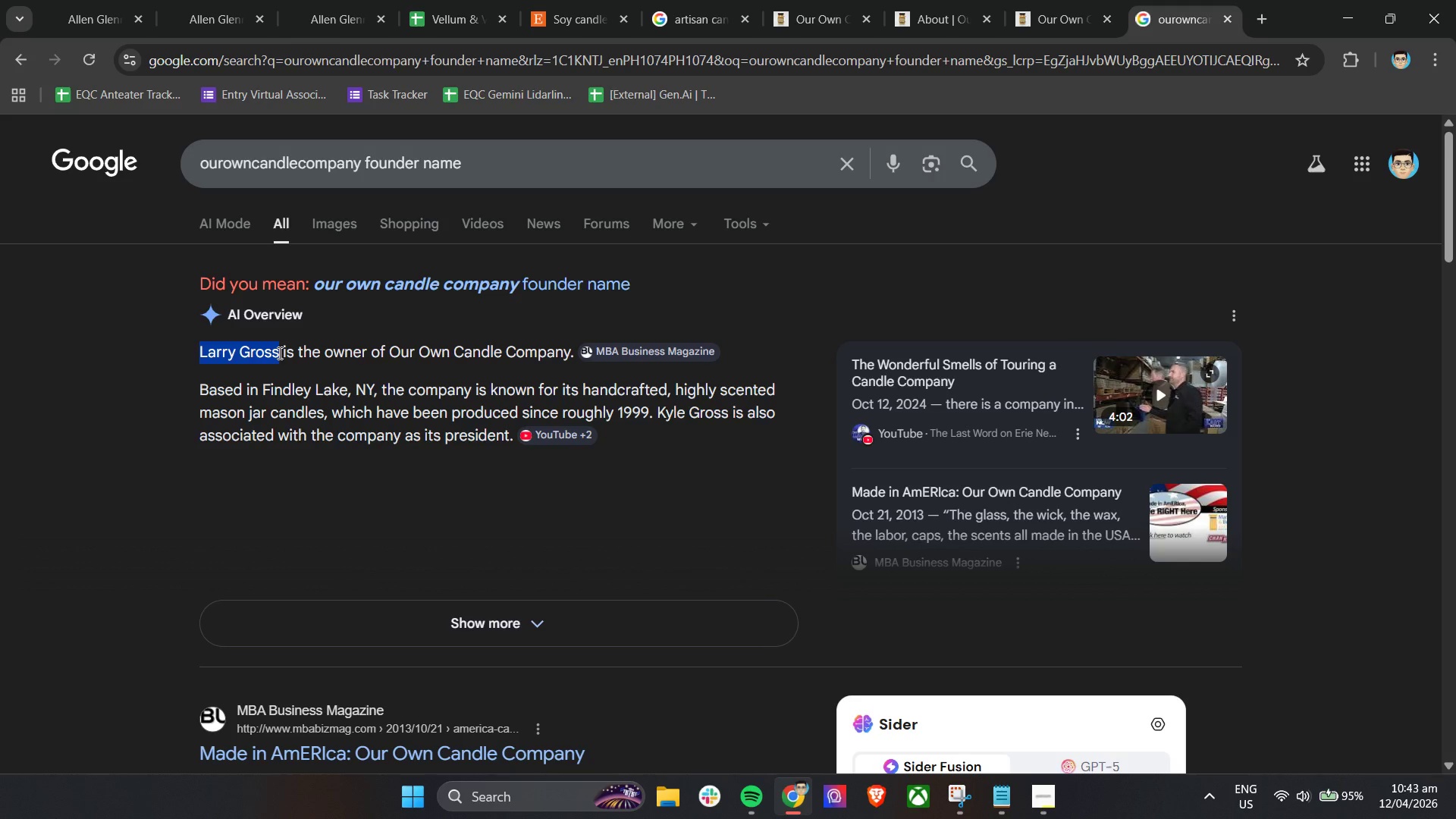 
key(Control+C)
 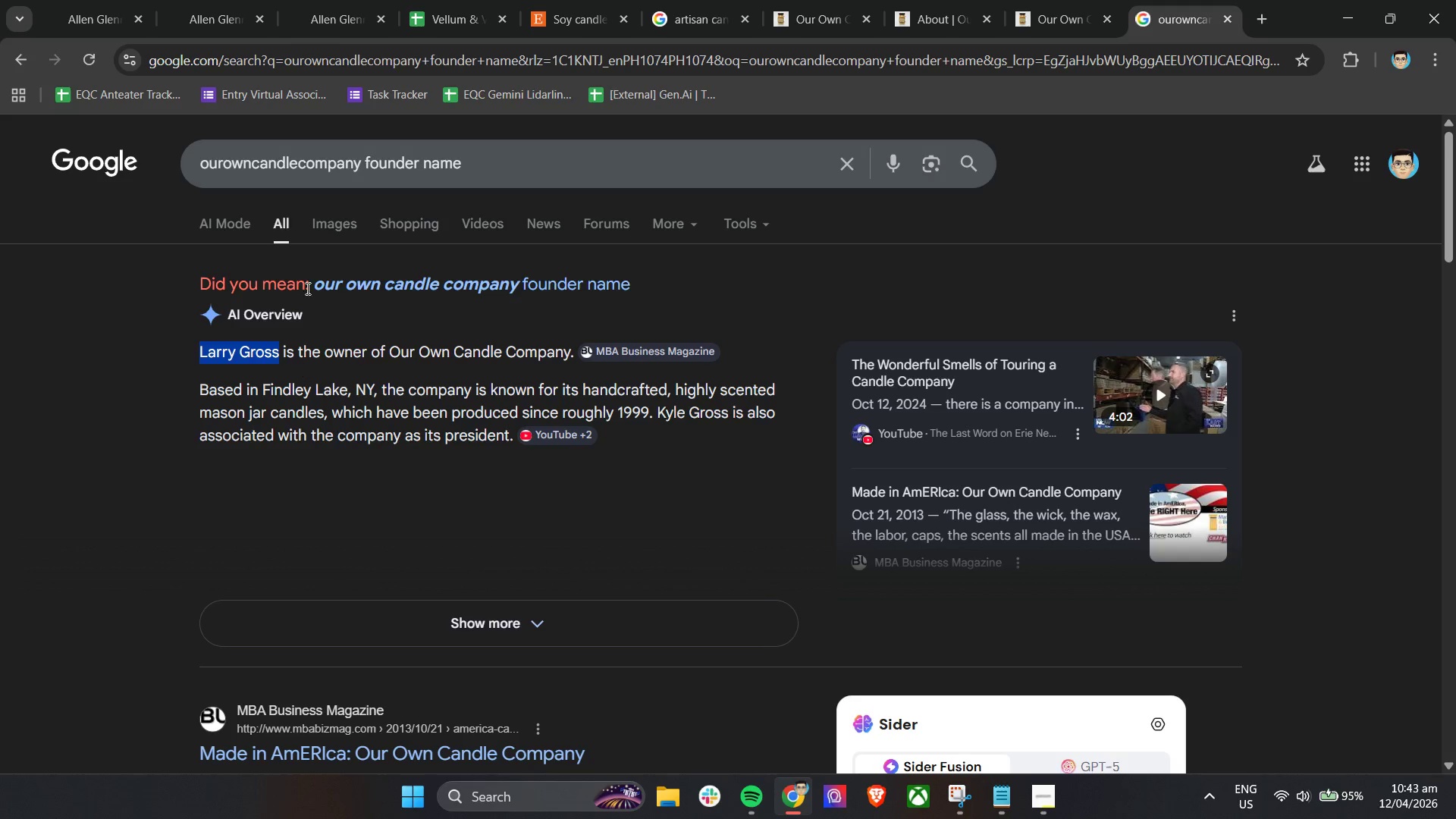 
key(Control+C)
 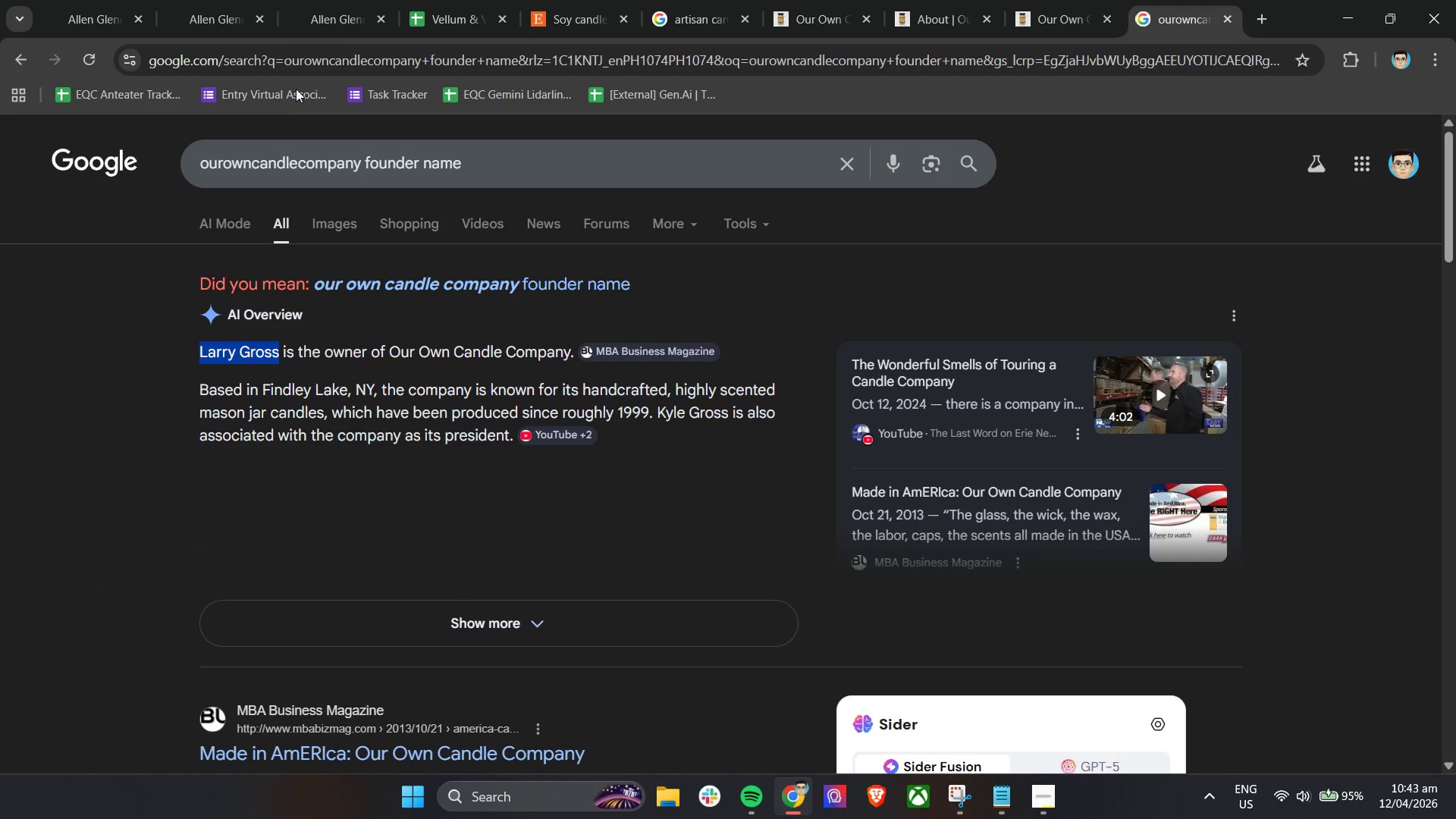 
key(Control+C)
 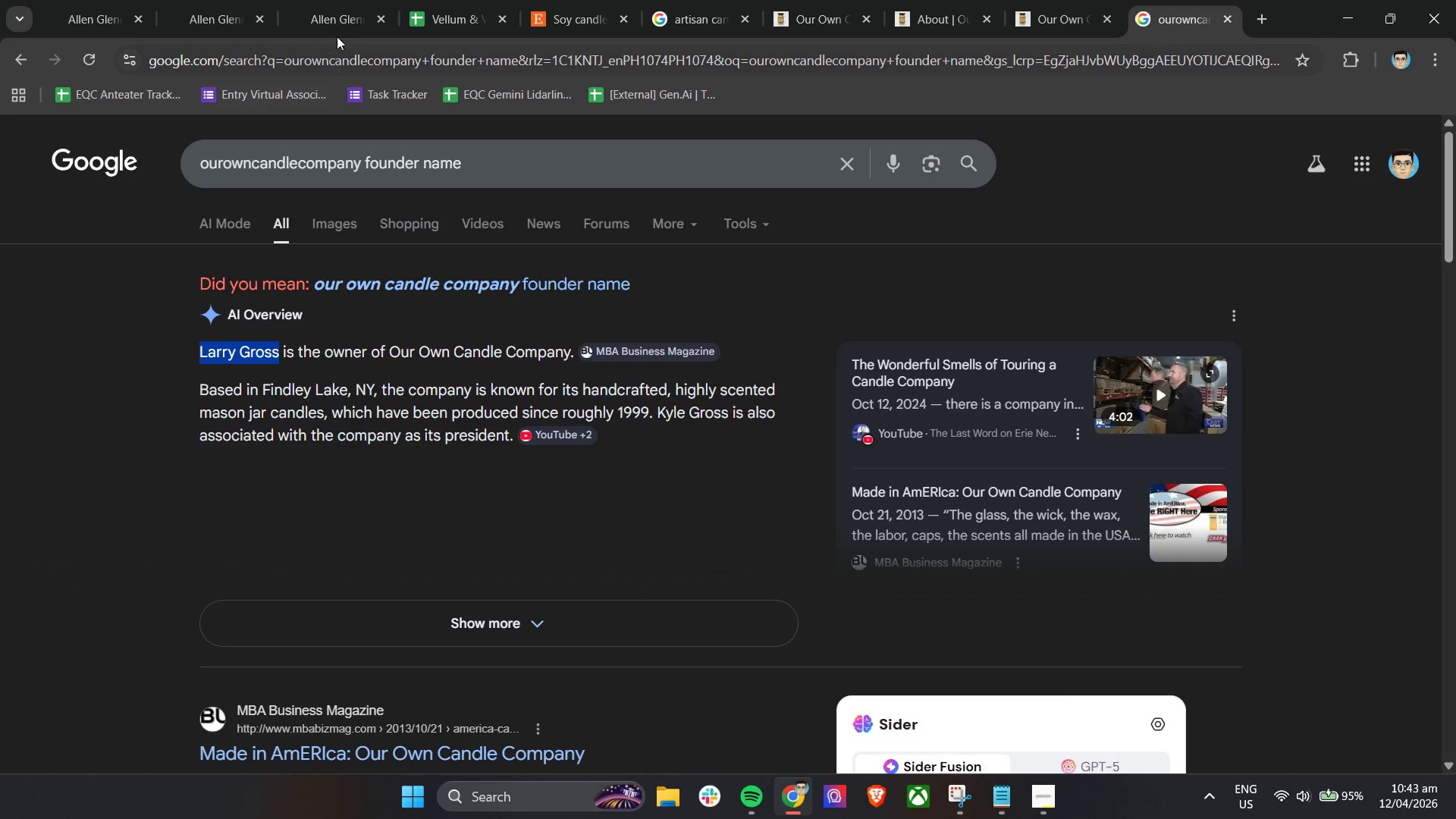 
left_click([335, 0])
 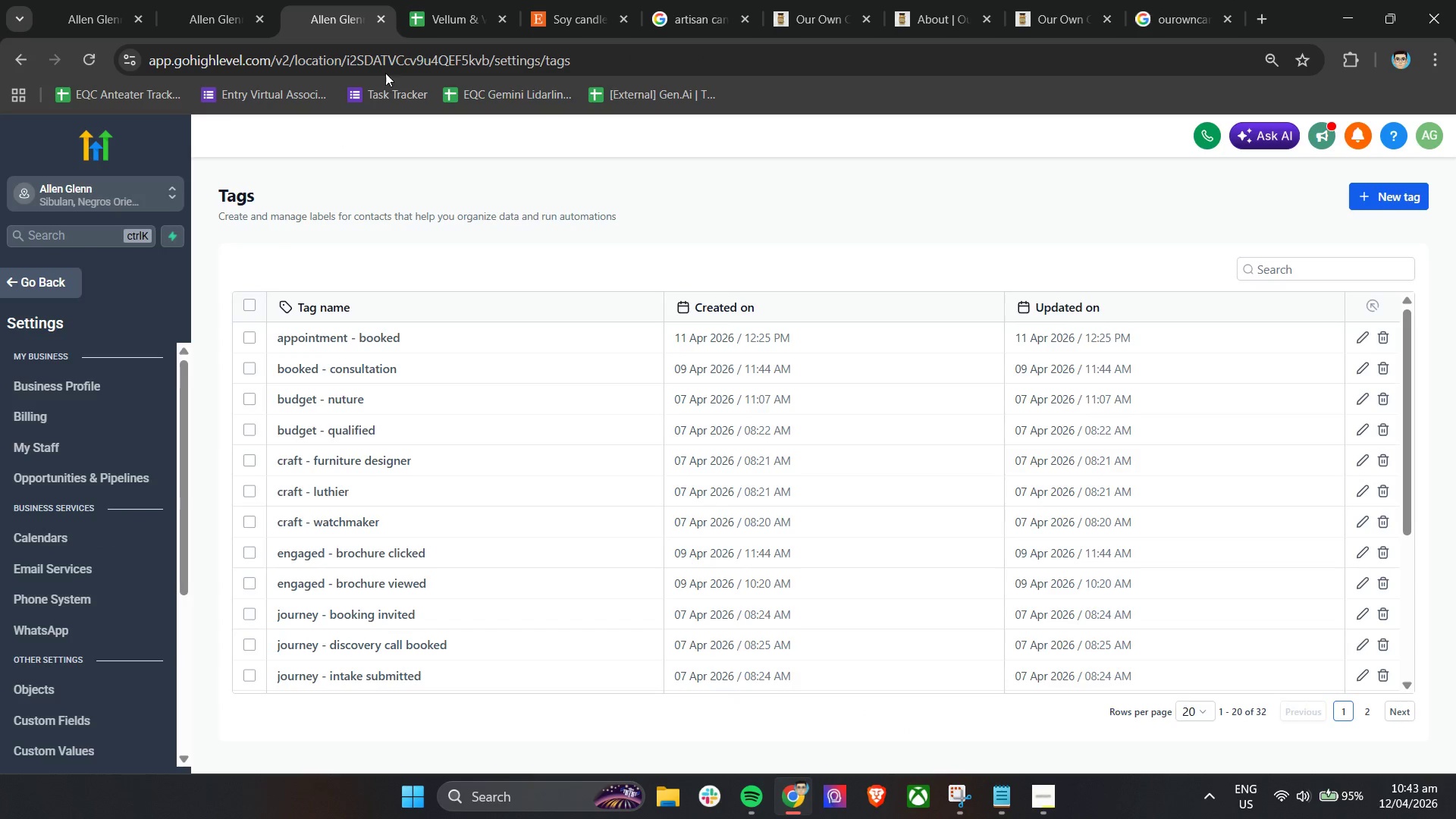 
left_click([409, 0])
 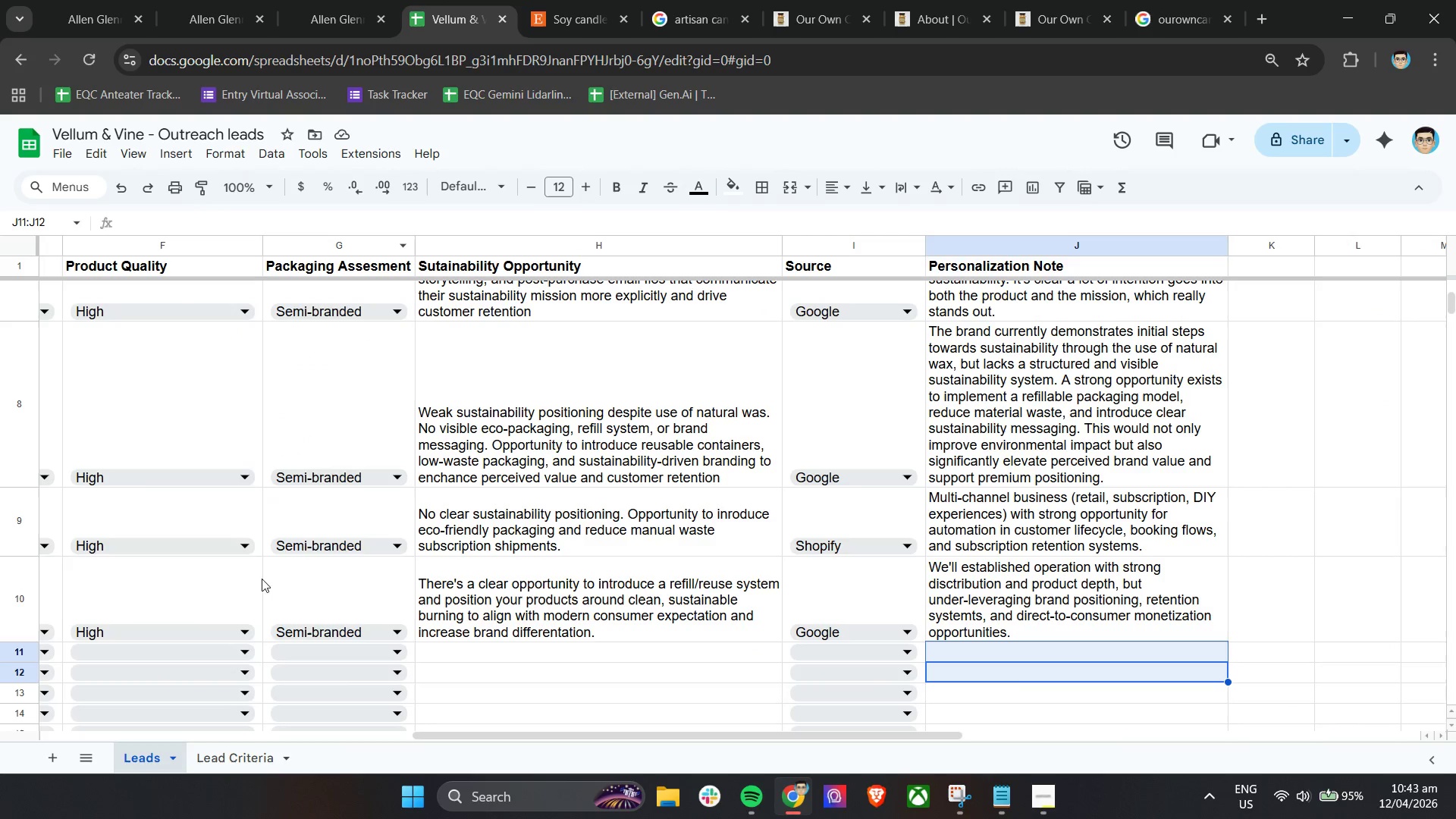 
hold_key(key=ShiftLeft, duration=0.95)
 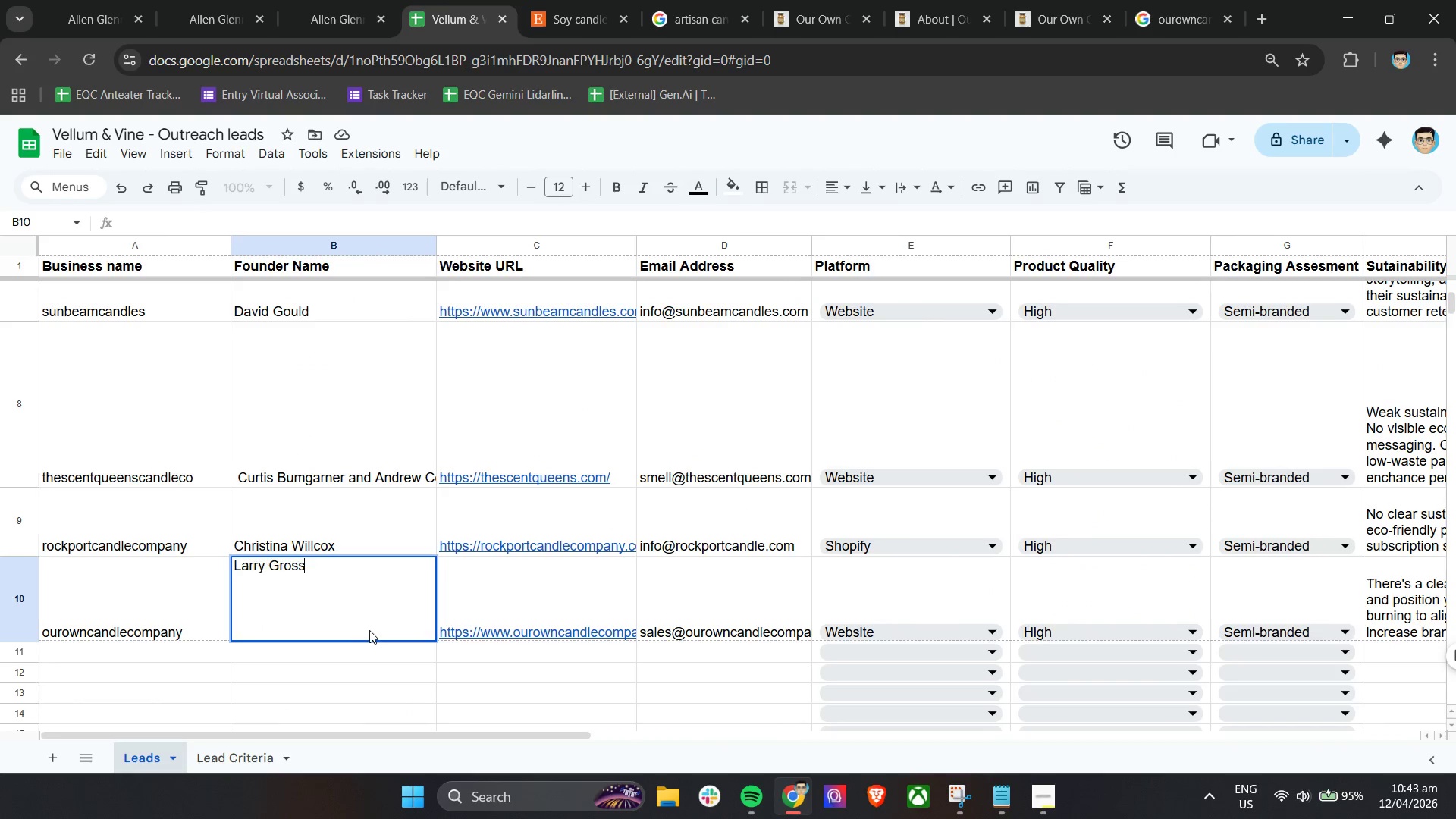 
double_click([369, 630])
 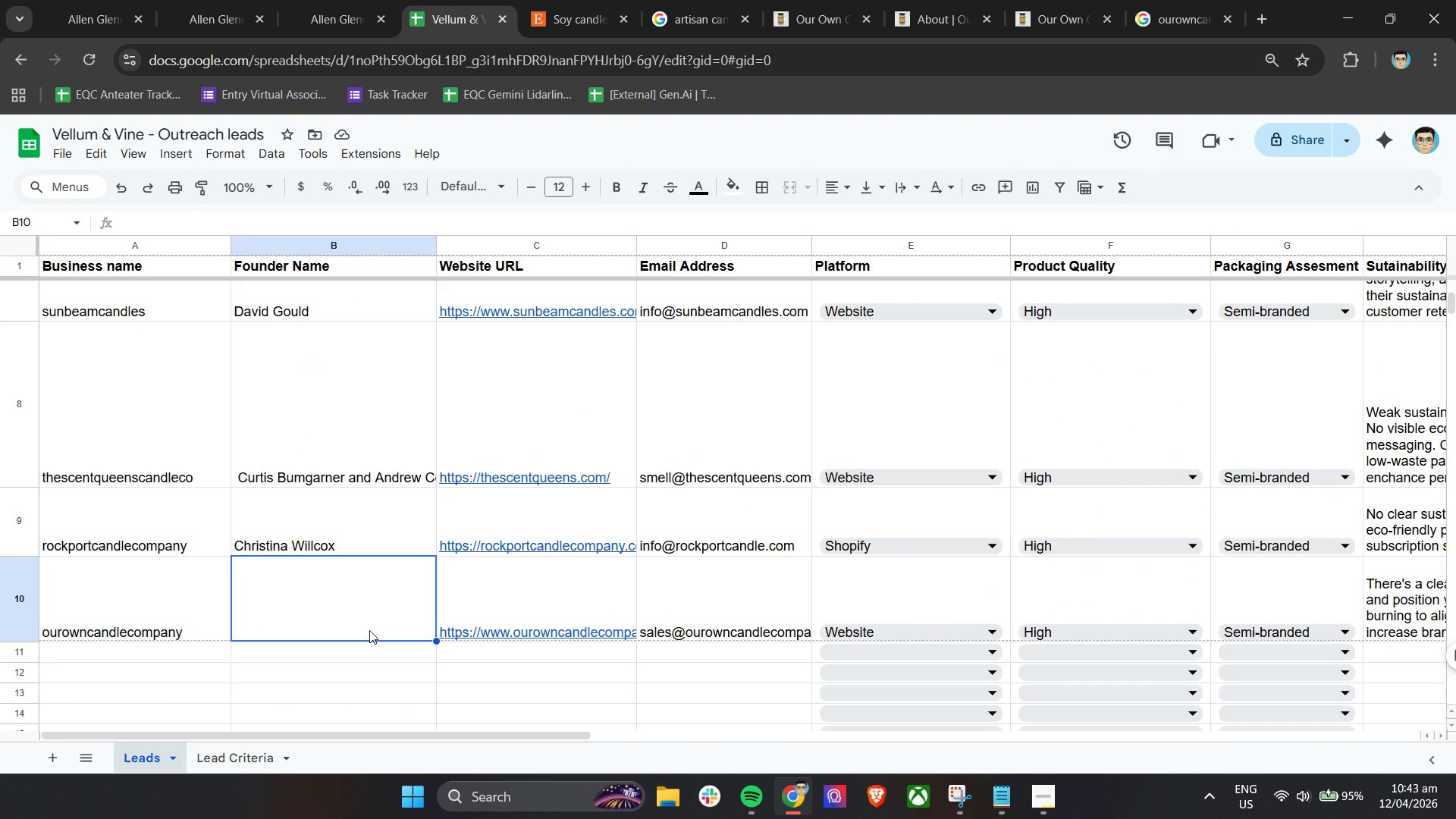 
scroll: coordinate [361, 633], scroll_direction: up, amount: 16.0
 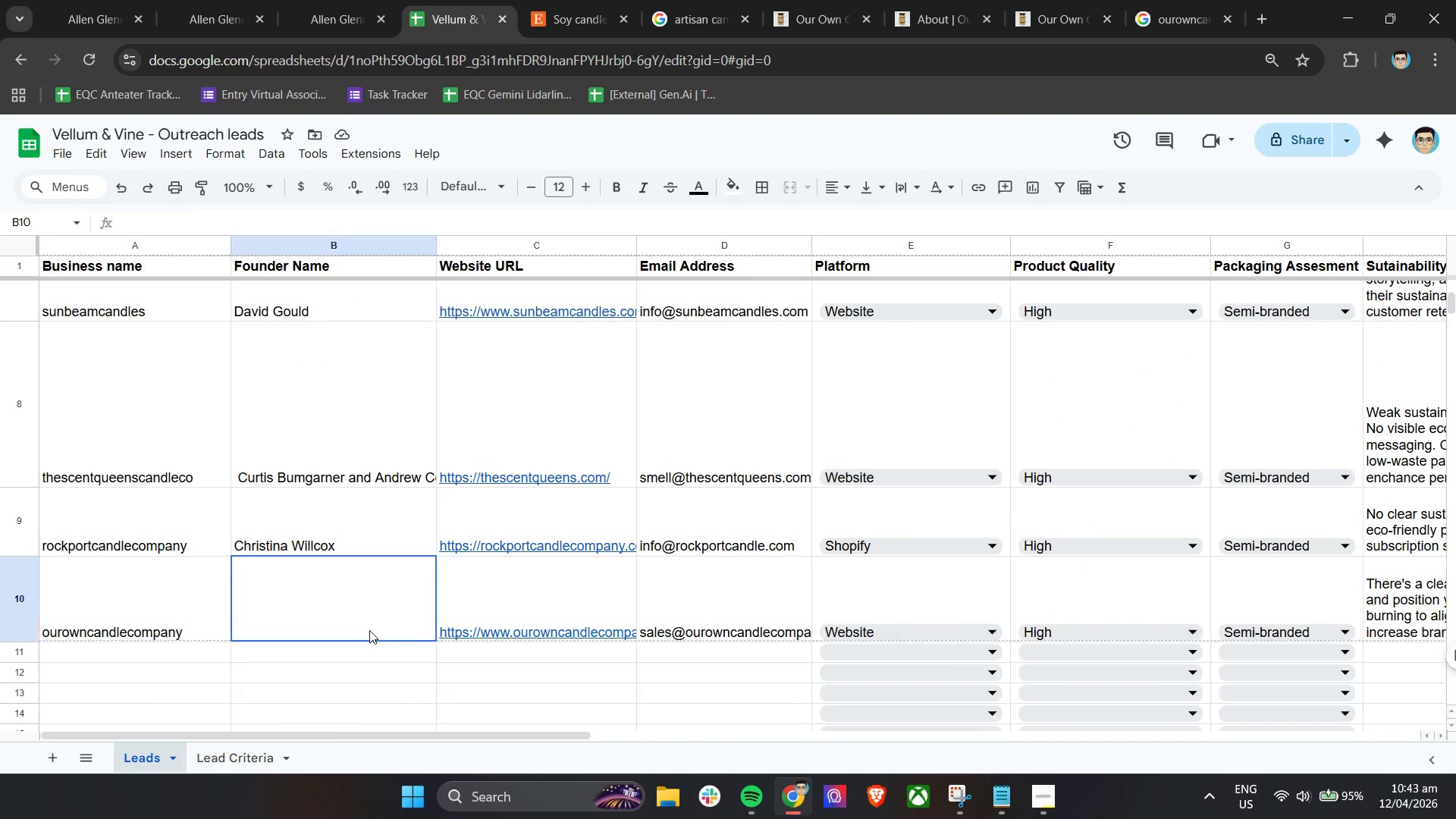 
key(Control+V)
 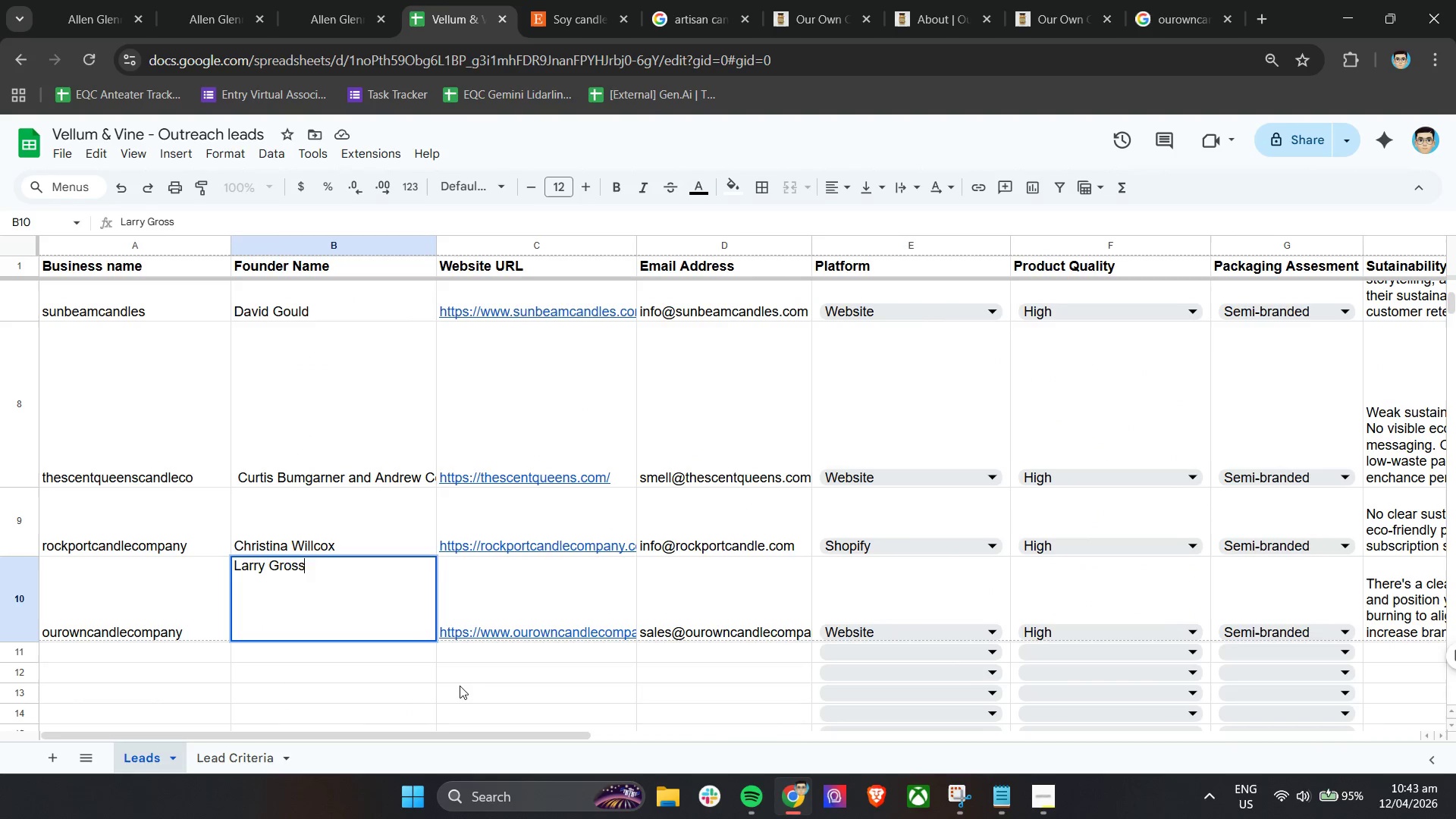 
left_click([476, 685])
 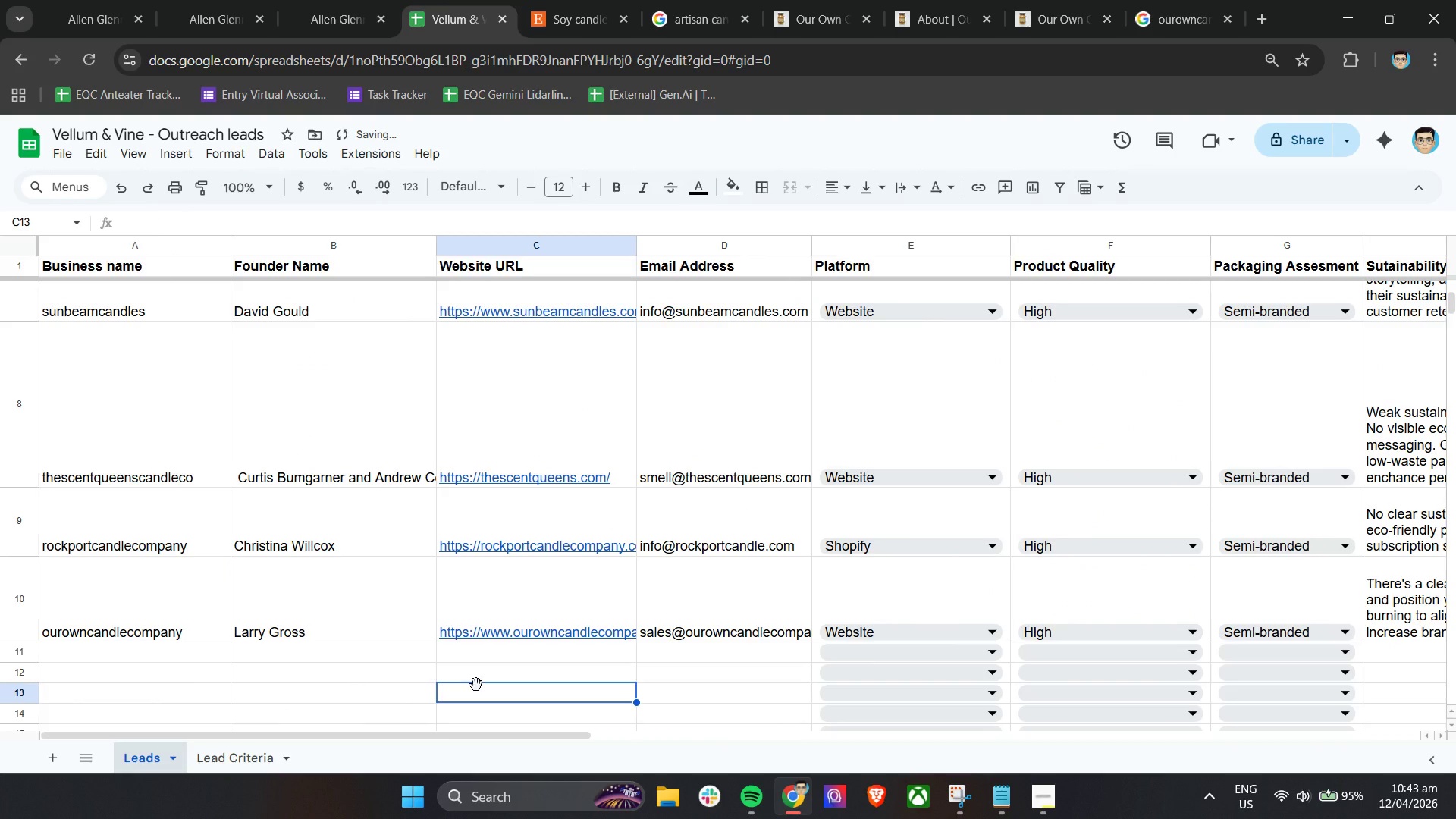 
hold_key(key=ShiftLeft, duration=1.0)
scroll: coordinate [476, 685], scroll_direction: up, amount: 4.0
 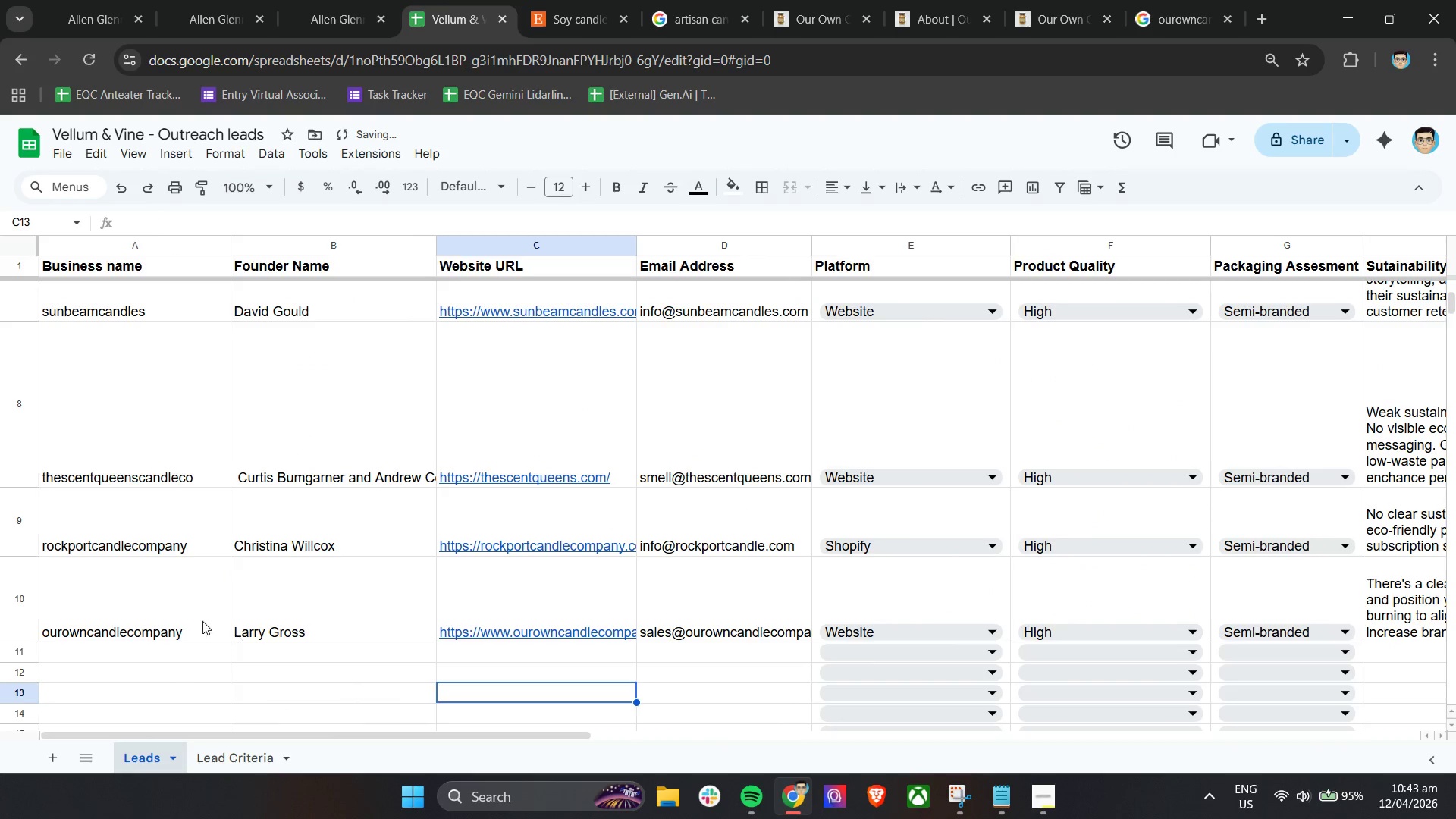 
left_click_drag(start_coordinate=[165, 607], to_coordinate=[39, 111])
 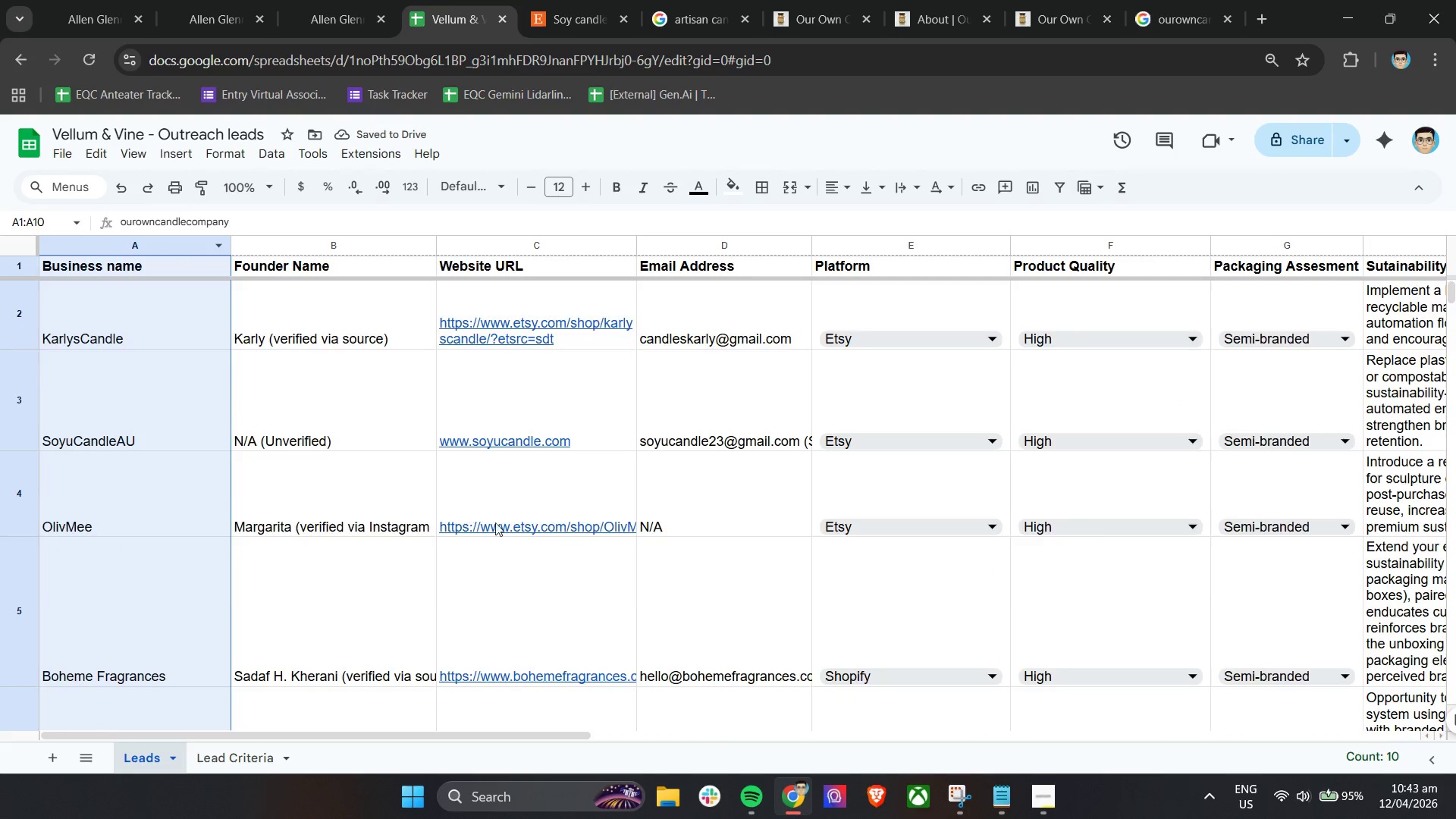 
left_click([495, 522])
 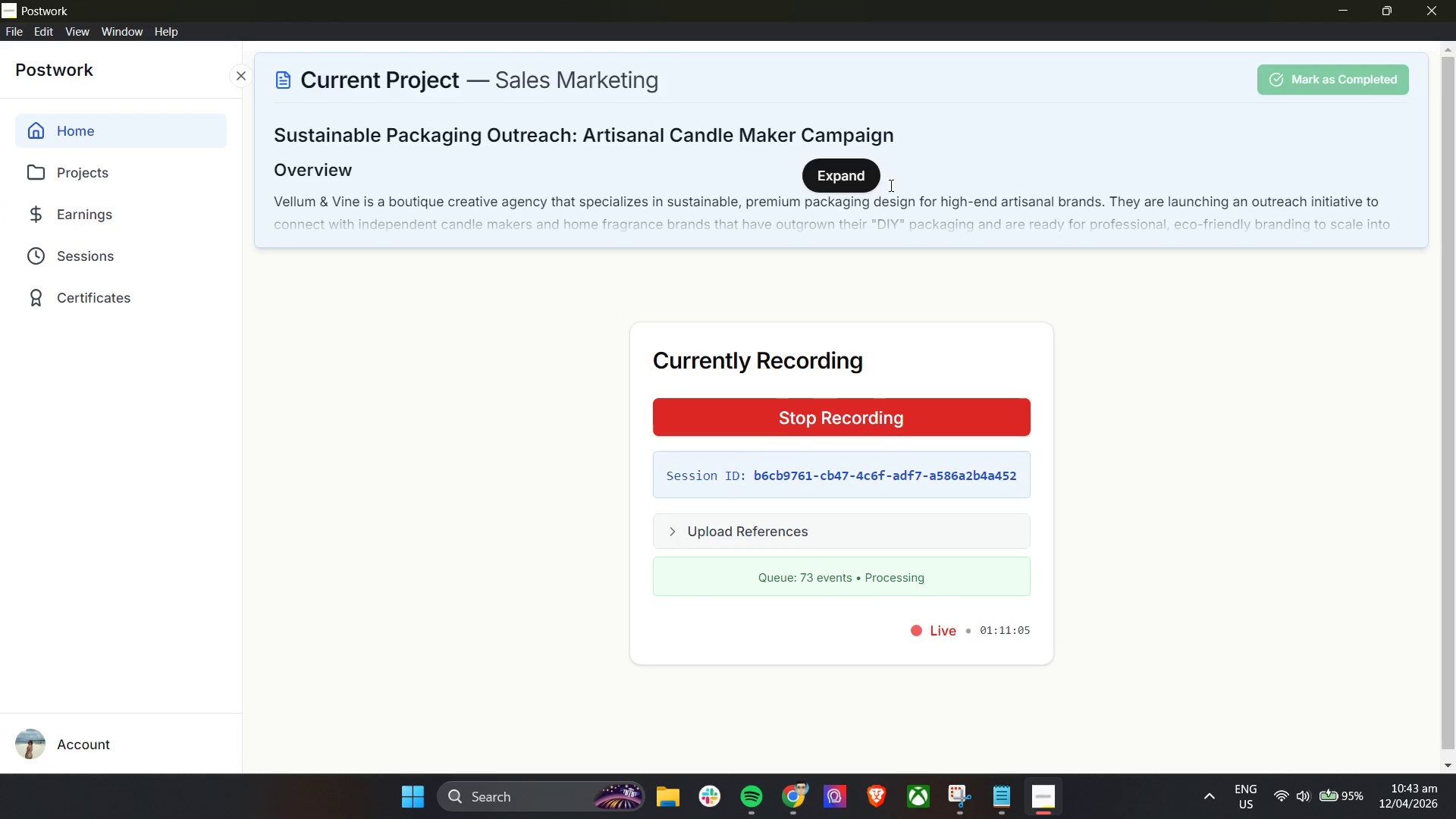 
scroll: coordinate [495, 522], scroll_direction: down, amount: 9.0